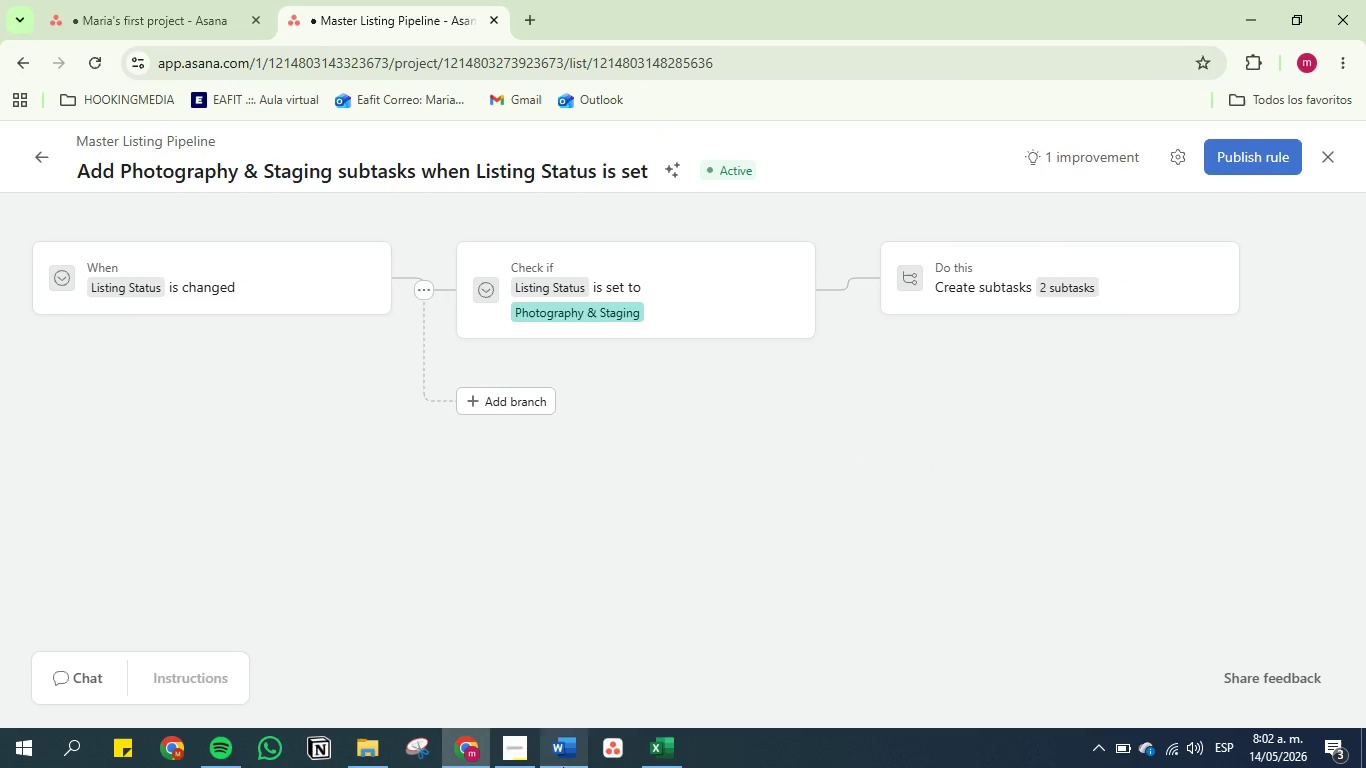 
left_click([563, 767])
 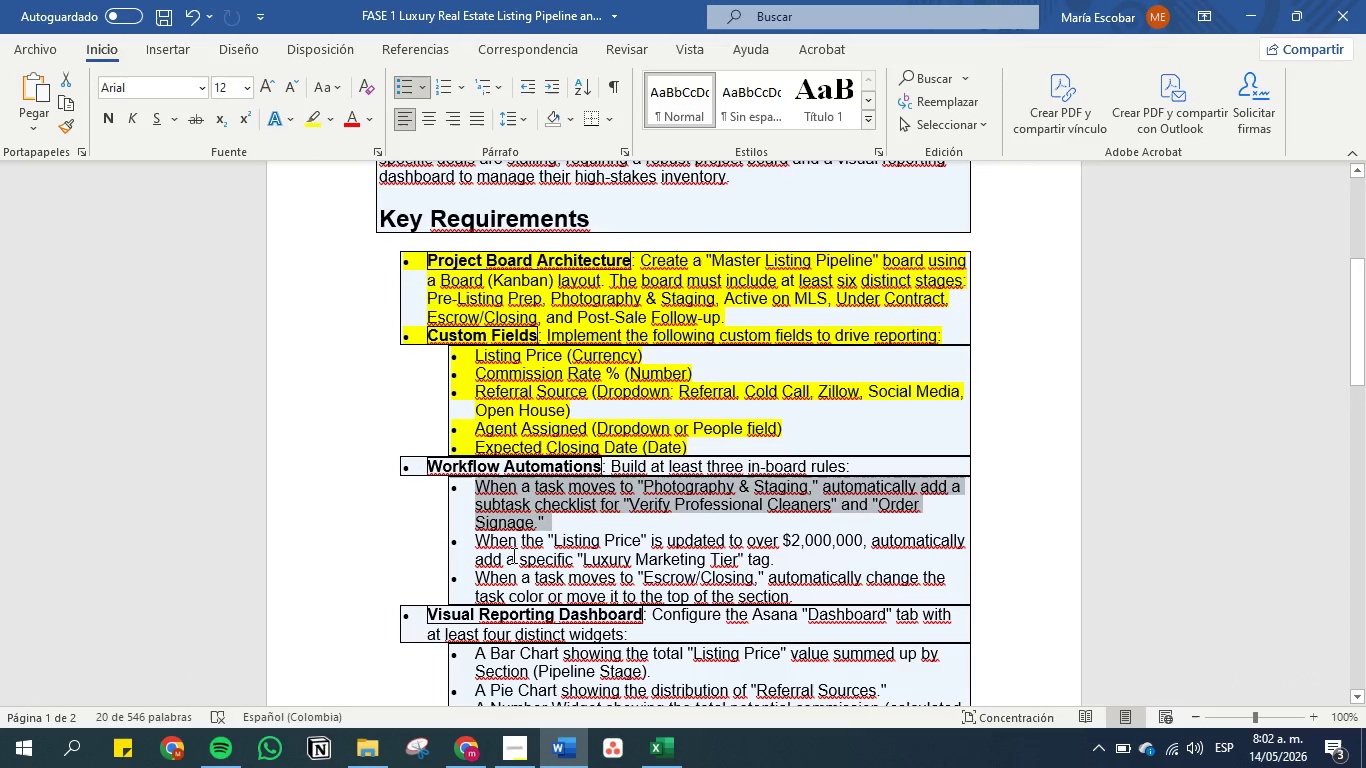 
mouse_move([321, 147])
 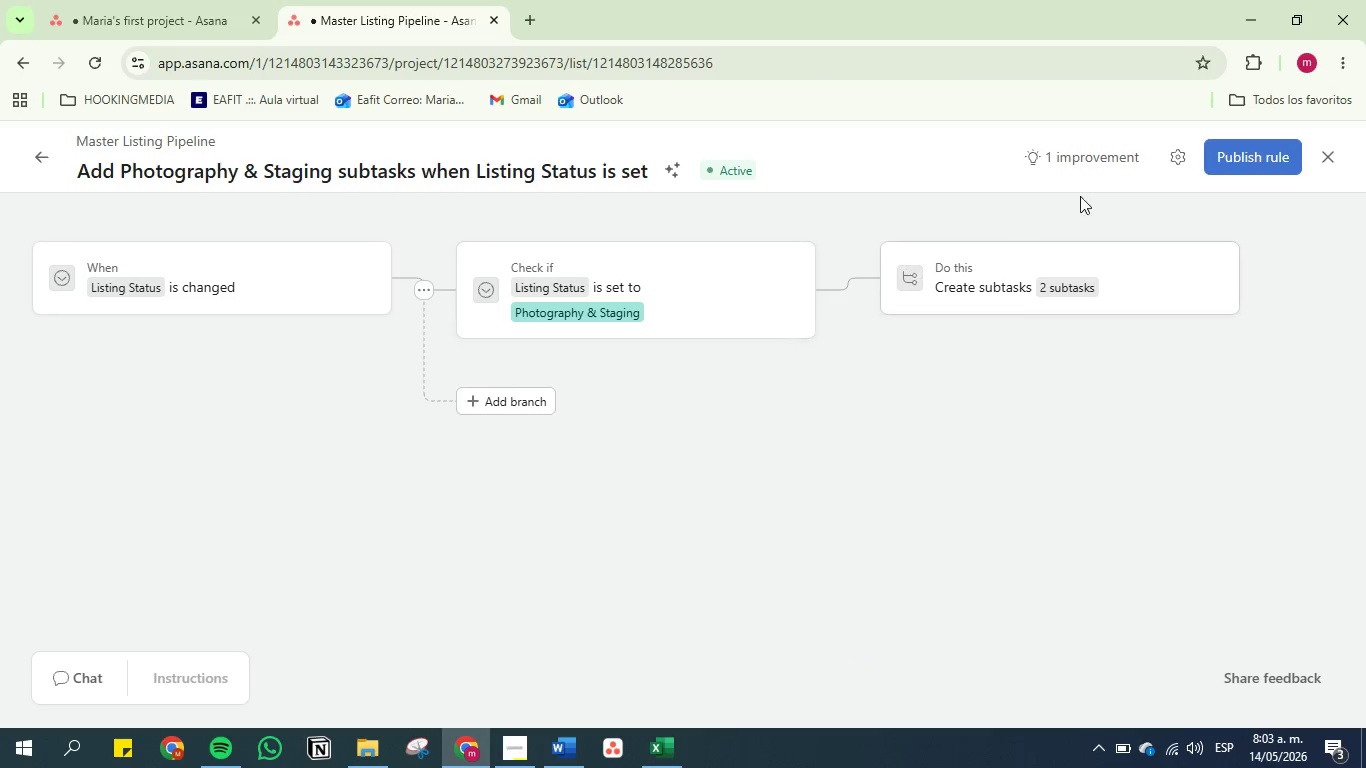 
wait(5.86)
 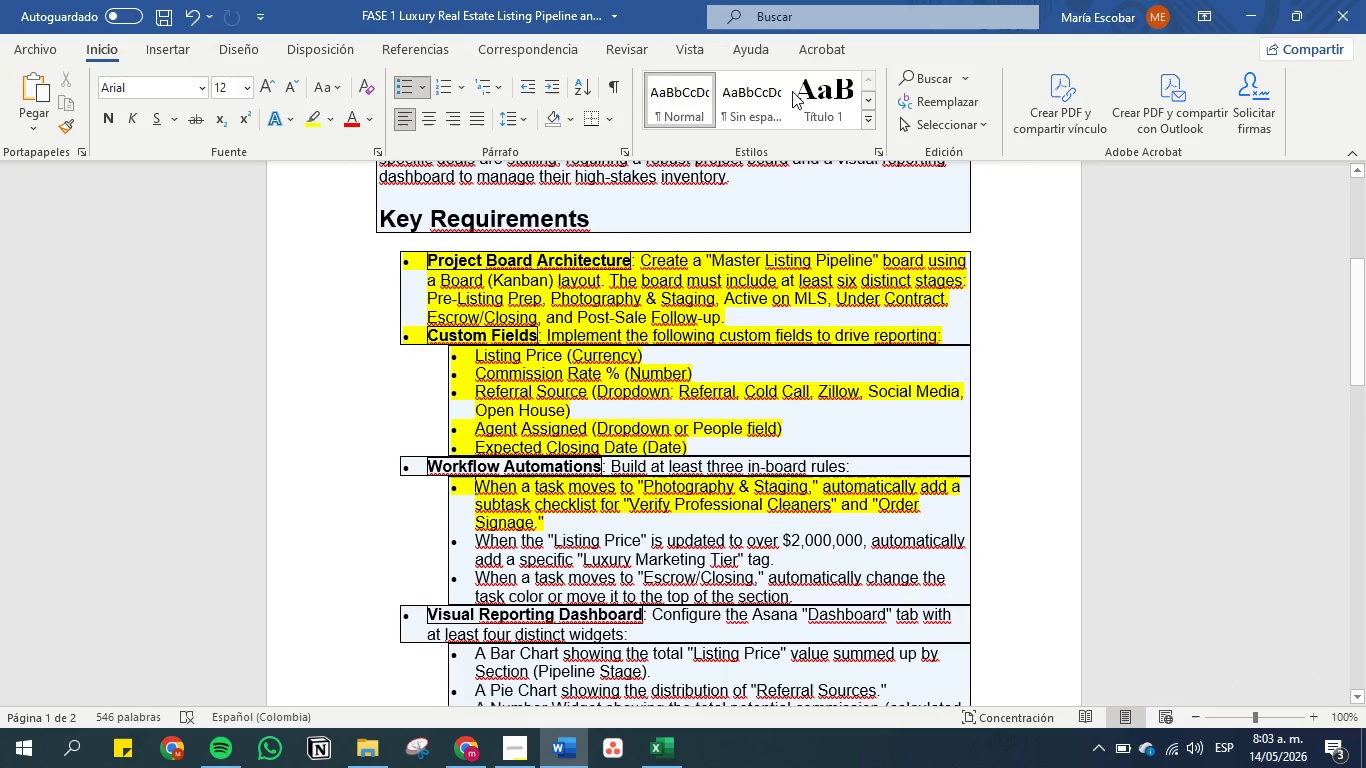 
left_click([1246, 156])
 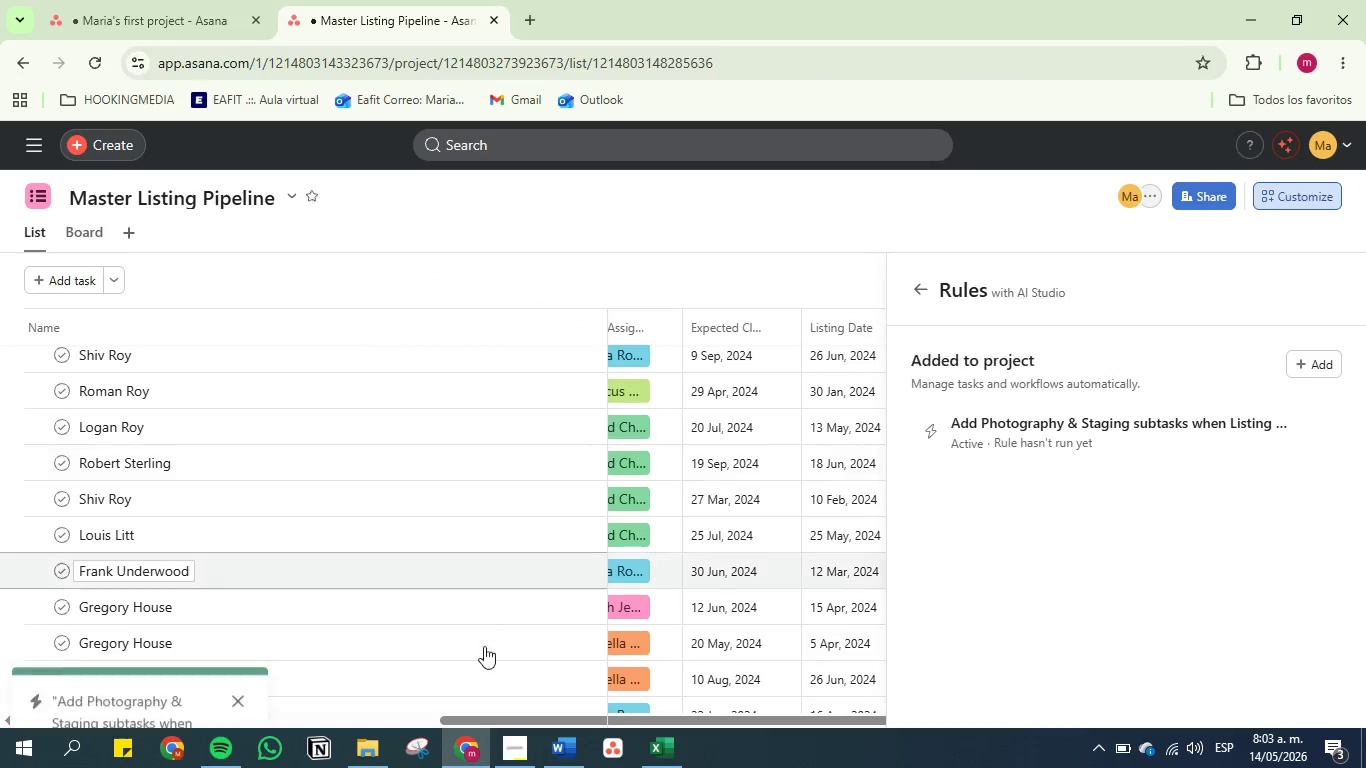 
wait(5.8)
 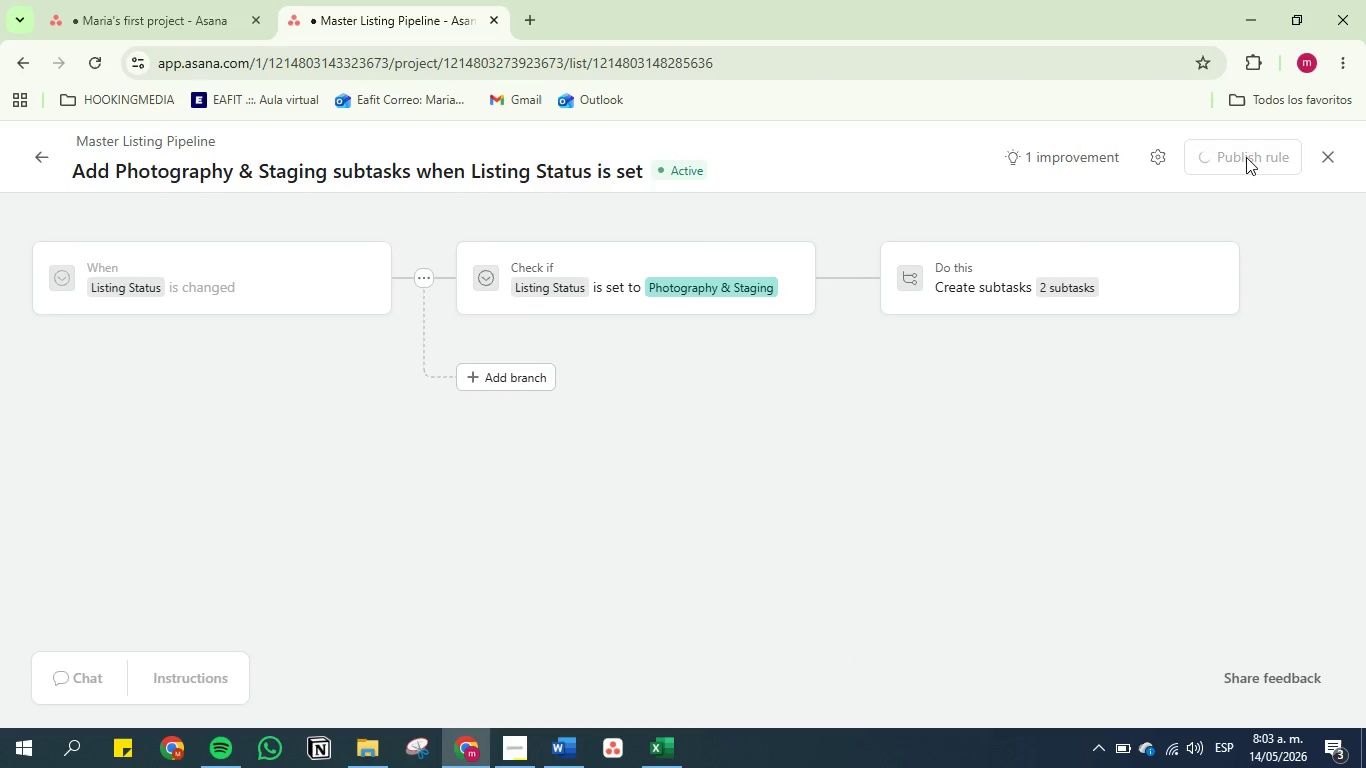 
left_click([577, 767])
 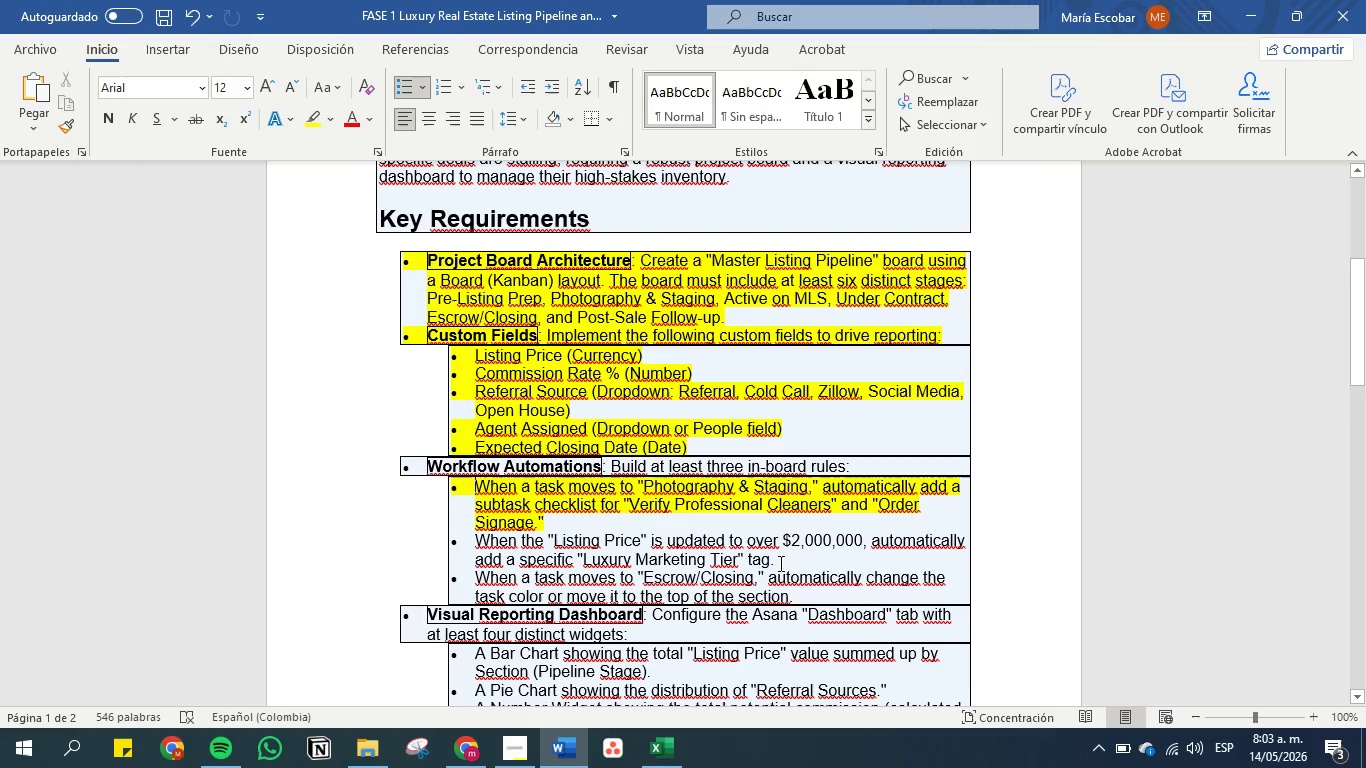 
wait(41.81)
 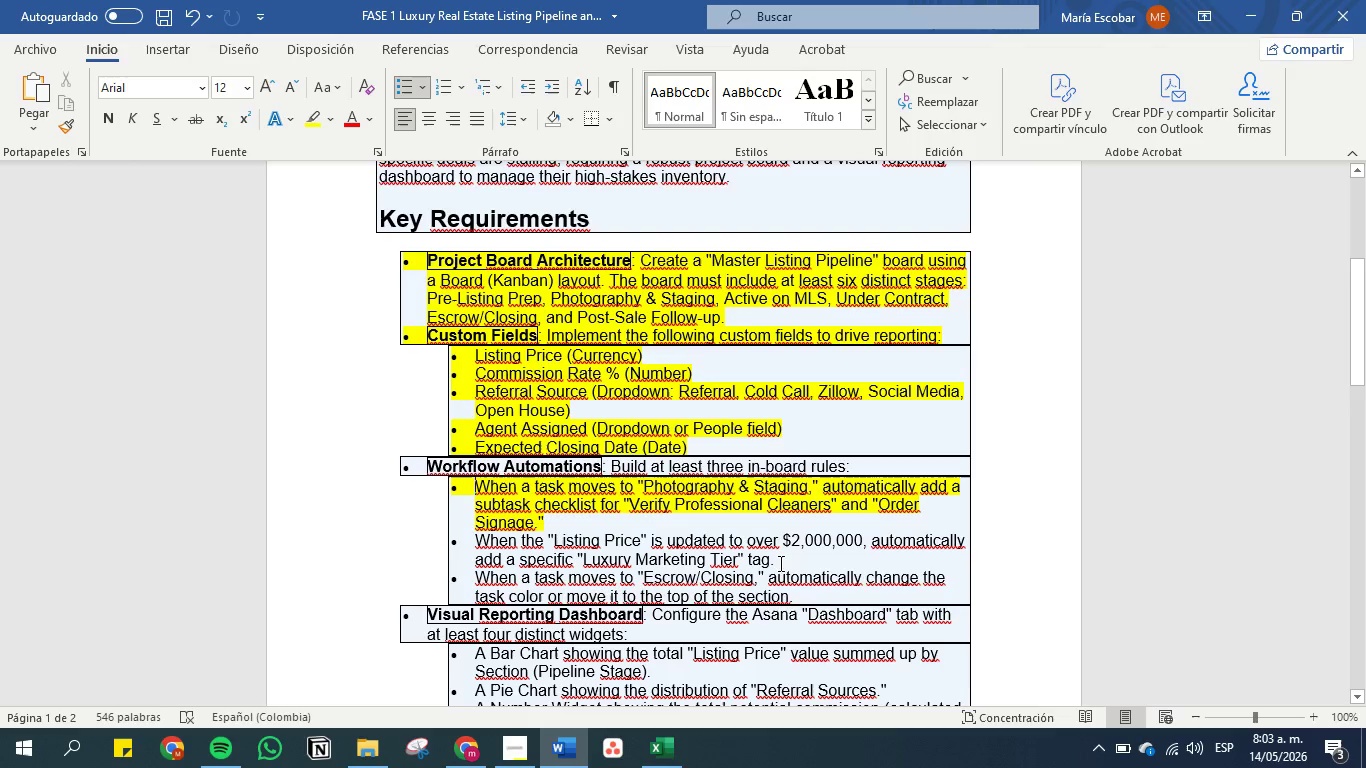 
left_click_drag(start_coordinate=[775, 551], to_coordinate=[460, 535])
 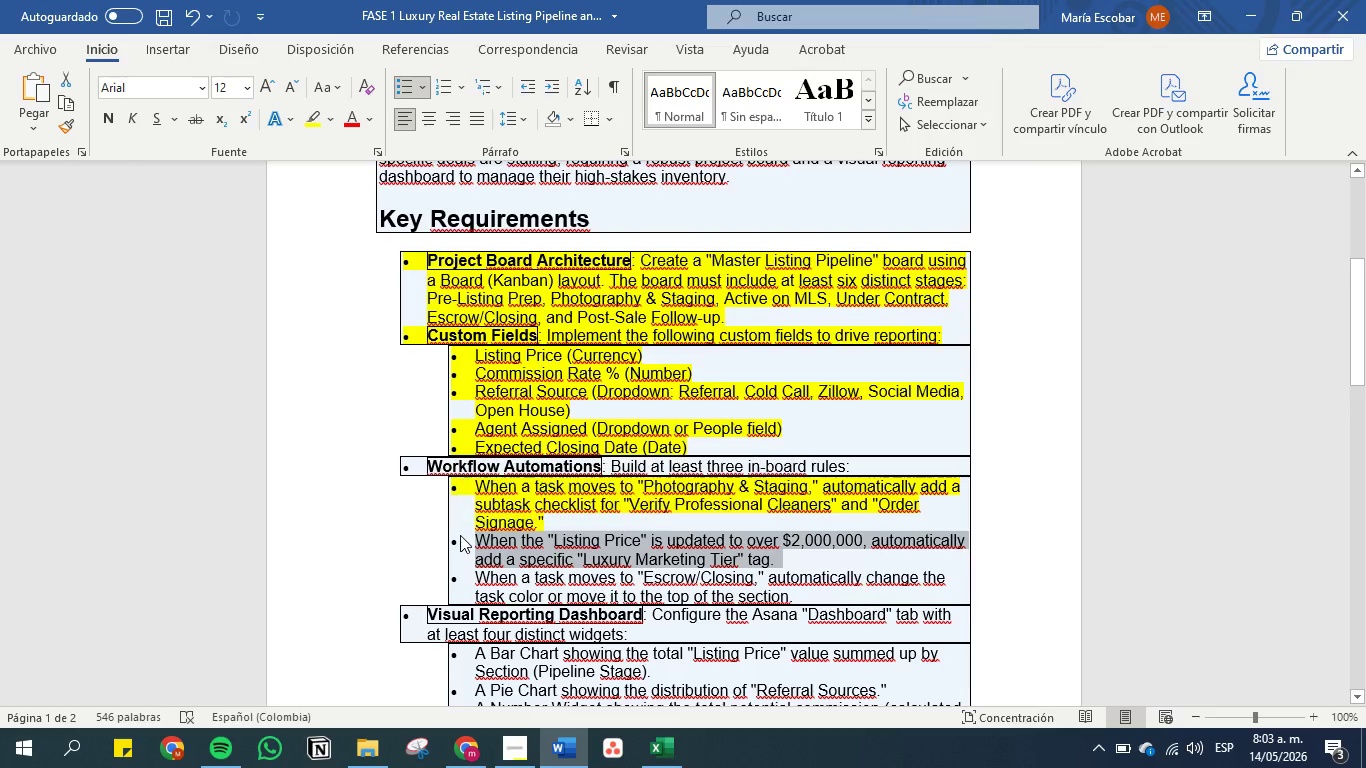 
key(Control+C)
 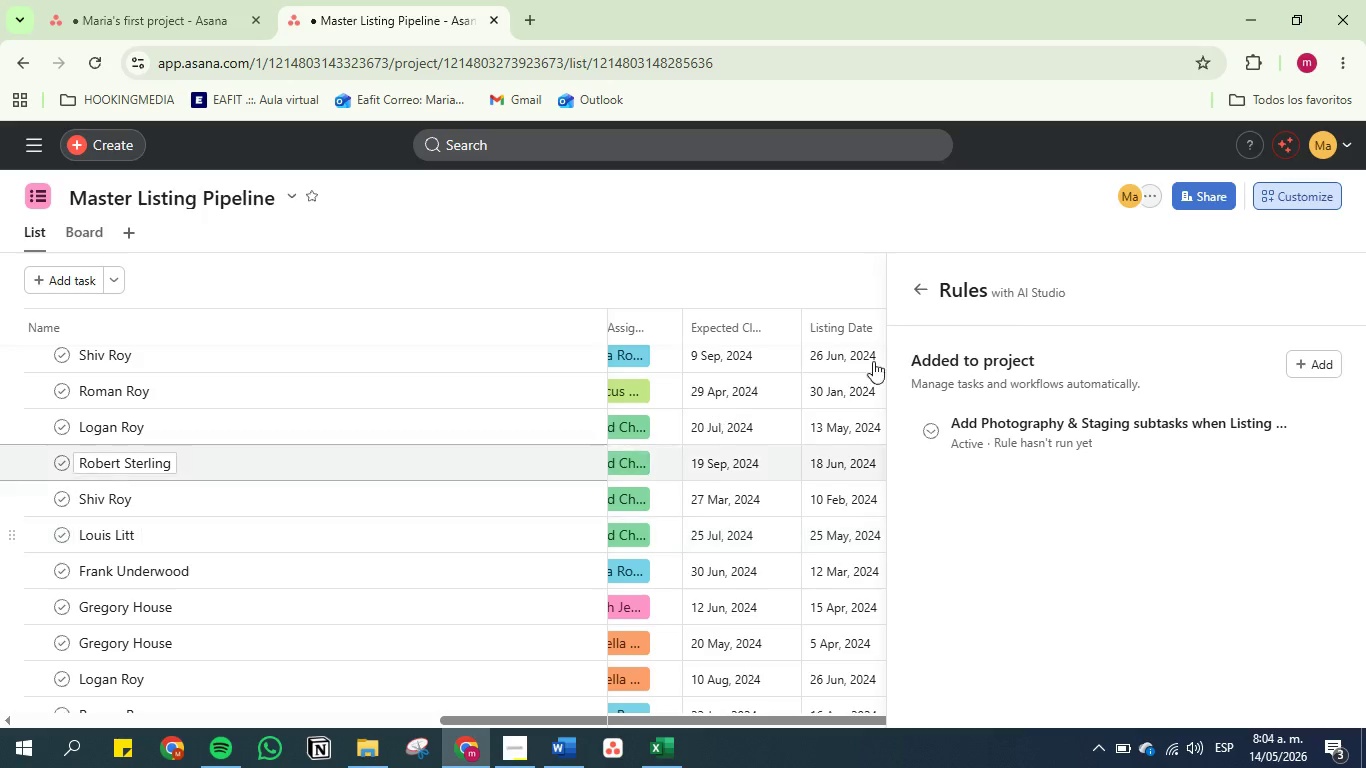 
left_click([1325, 371])
 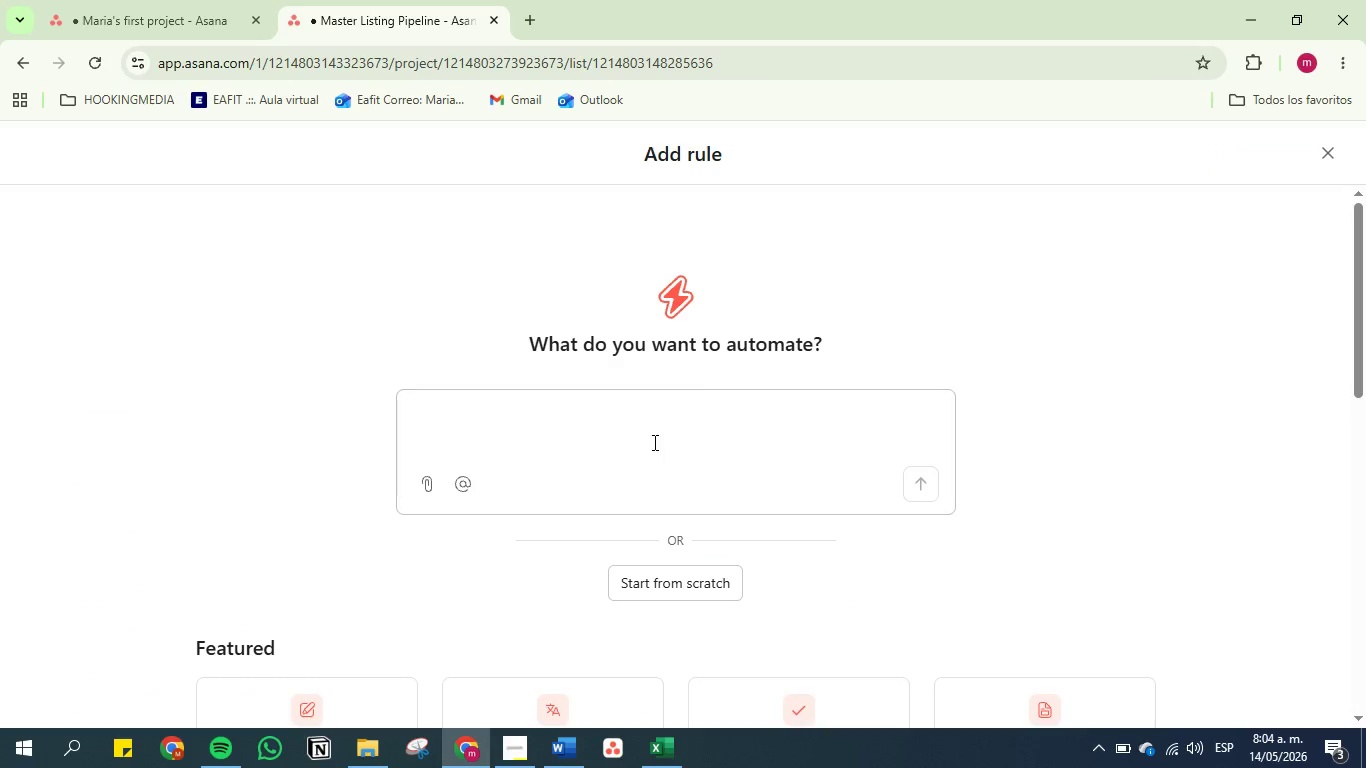 
left_click([641, 437])
 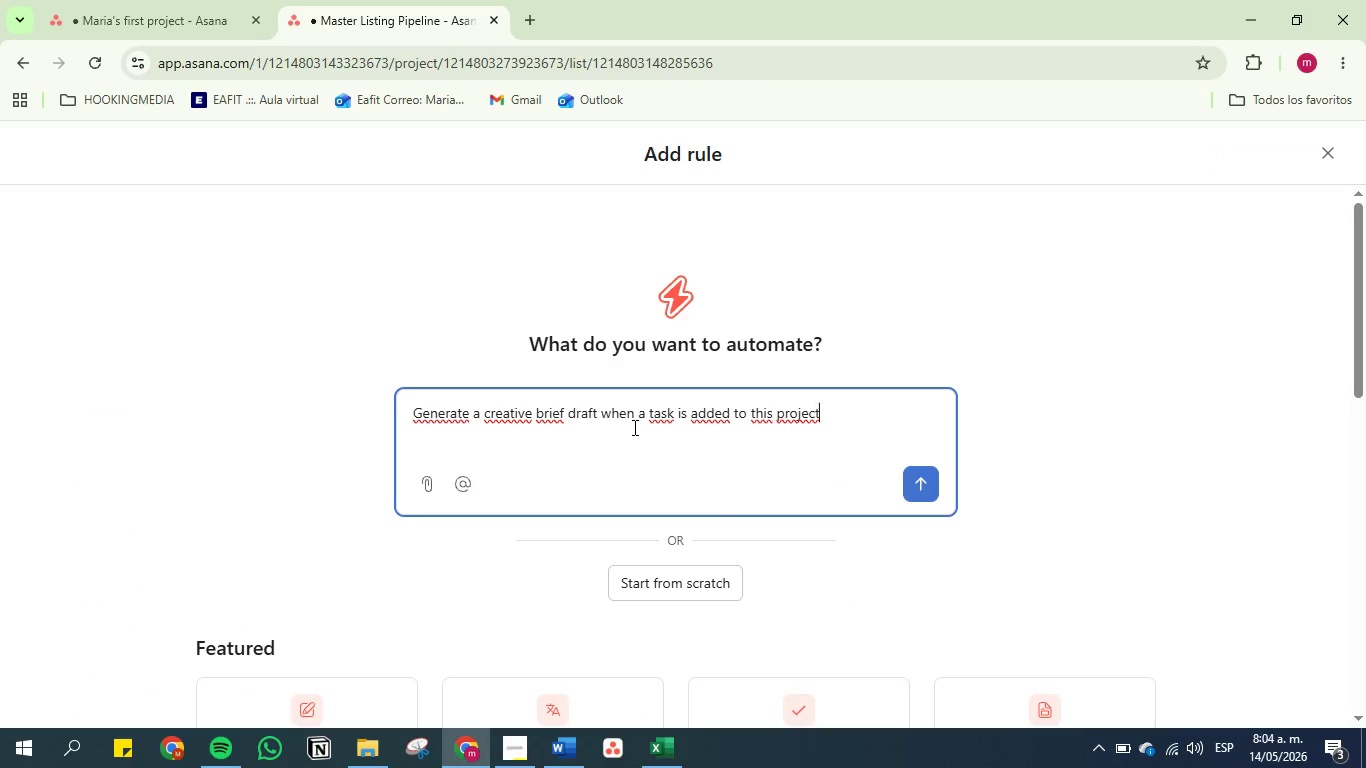 
double_click([633, 426])
 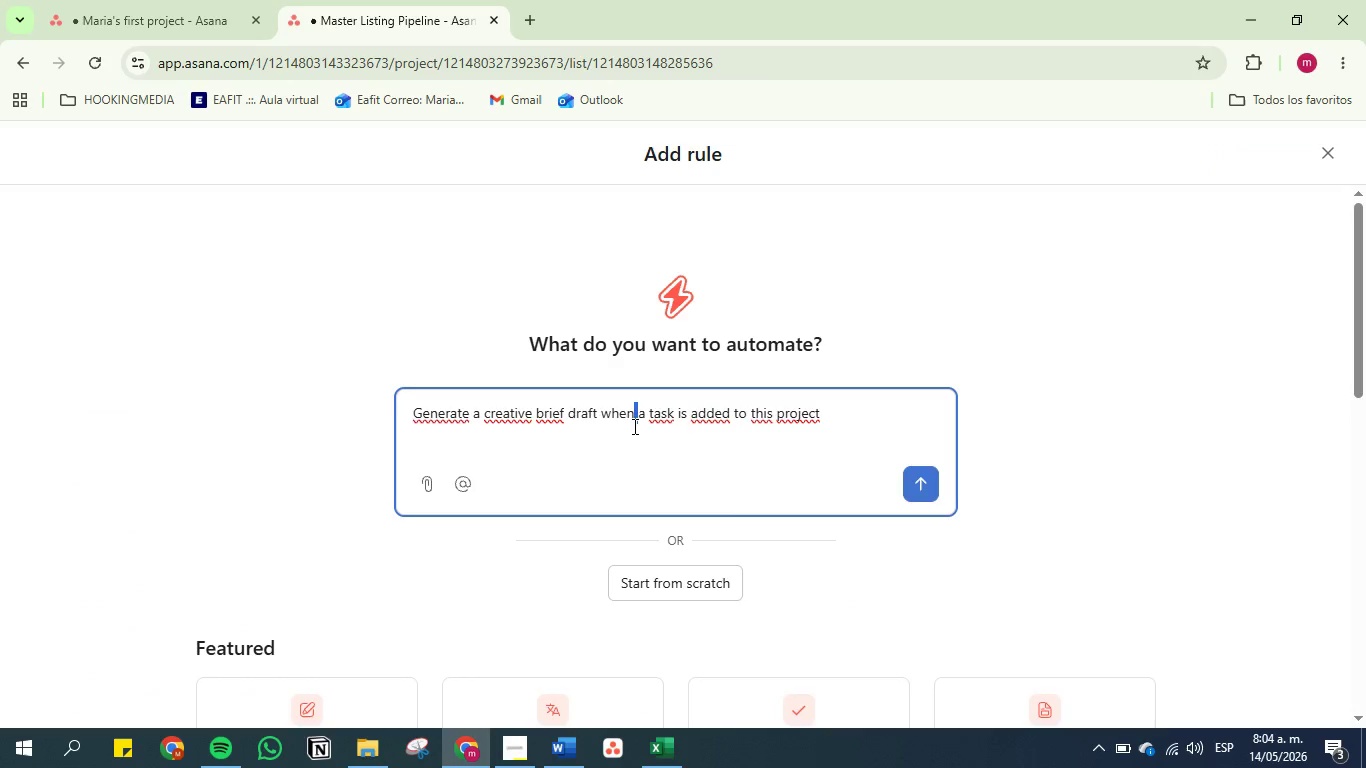 
triple_click([633, 426])
 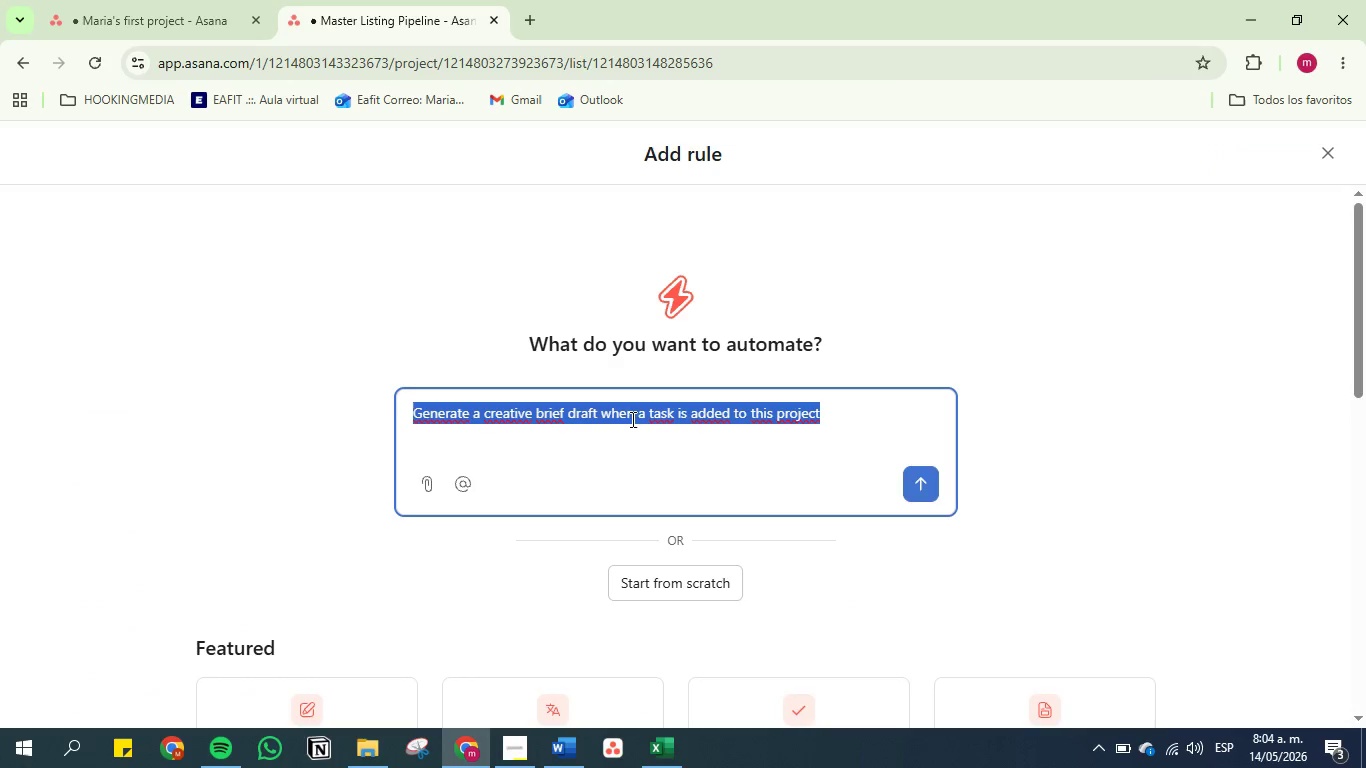 
key(Backspace)
 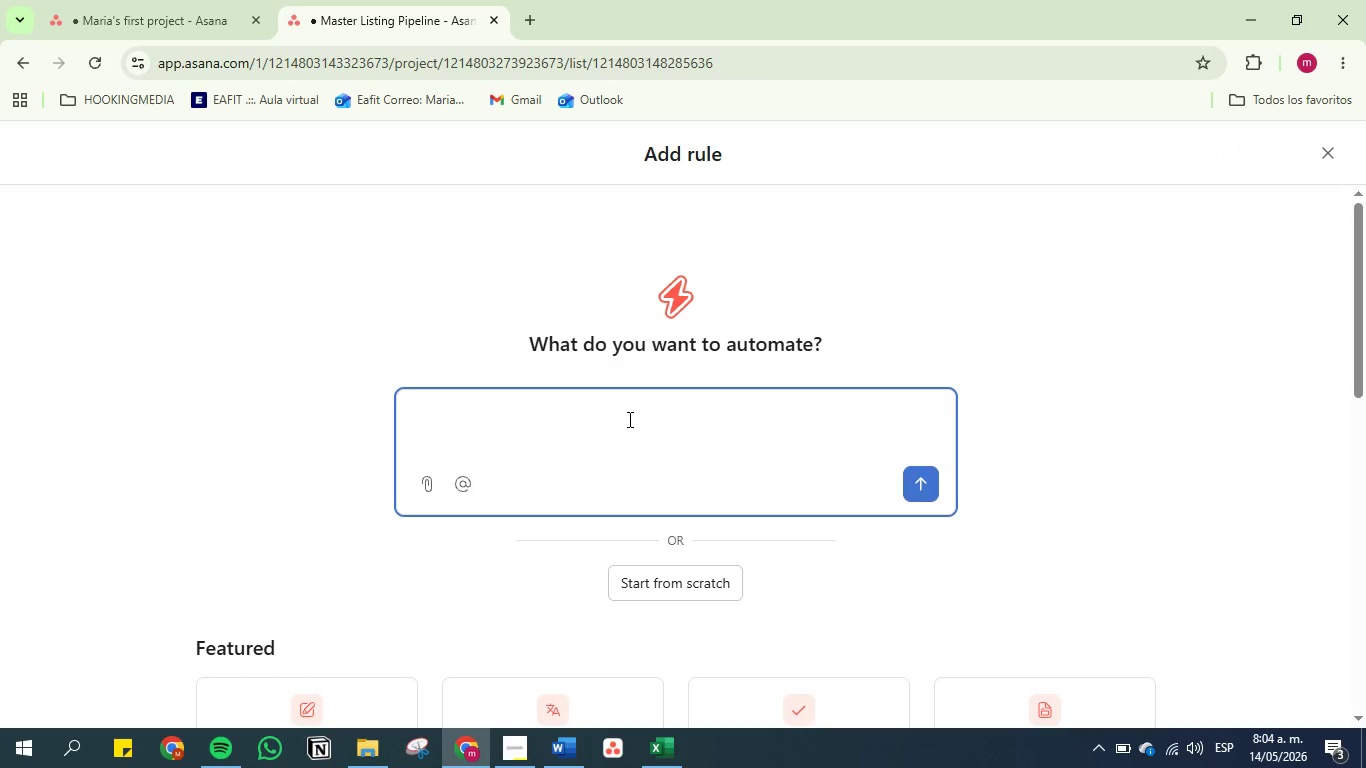 
key(Control+V)
 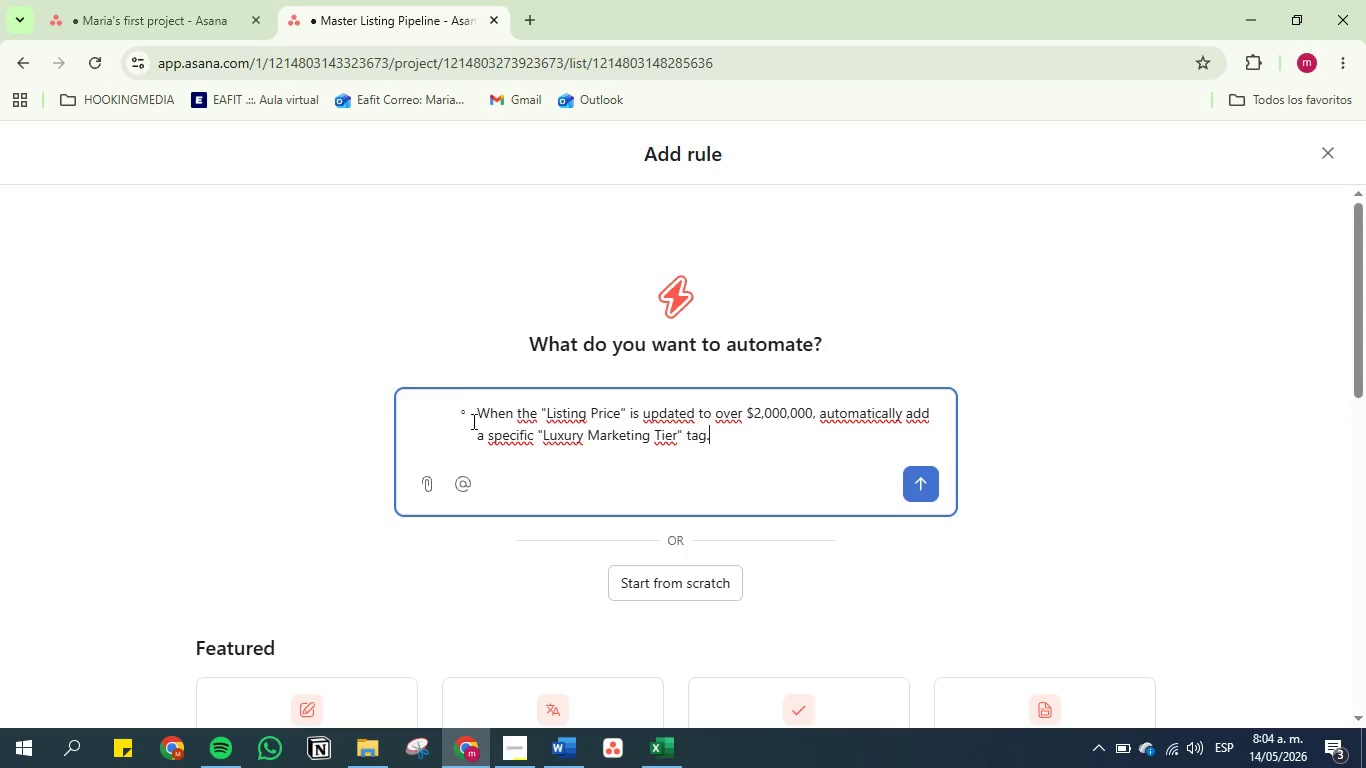 
left_click([479, 416])
 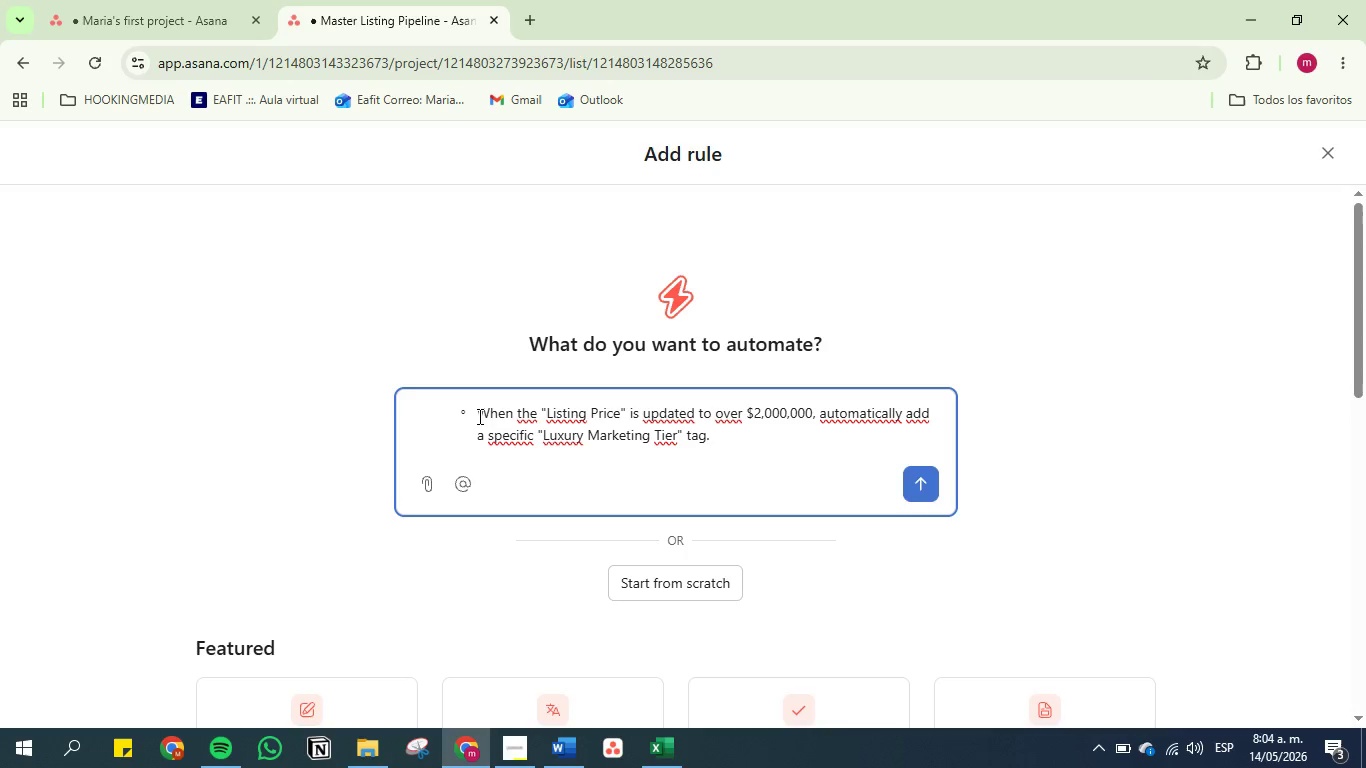 
key(Backspace)
 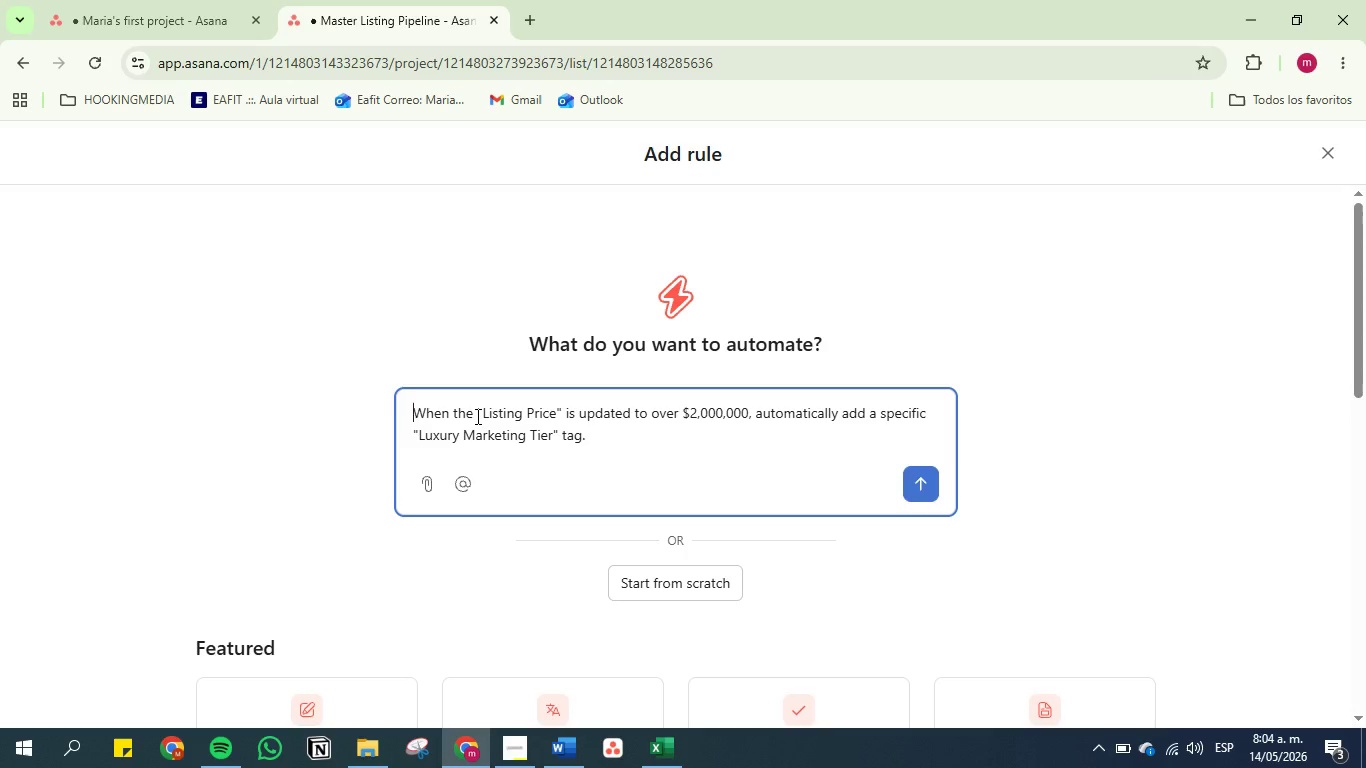 
key(Backspace)
 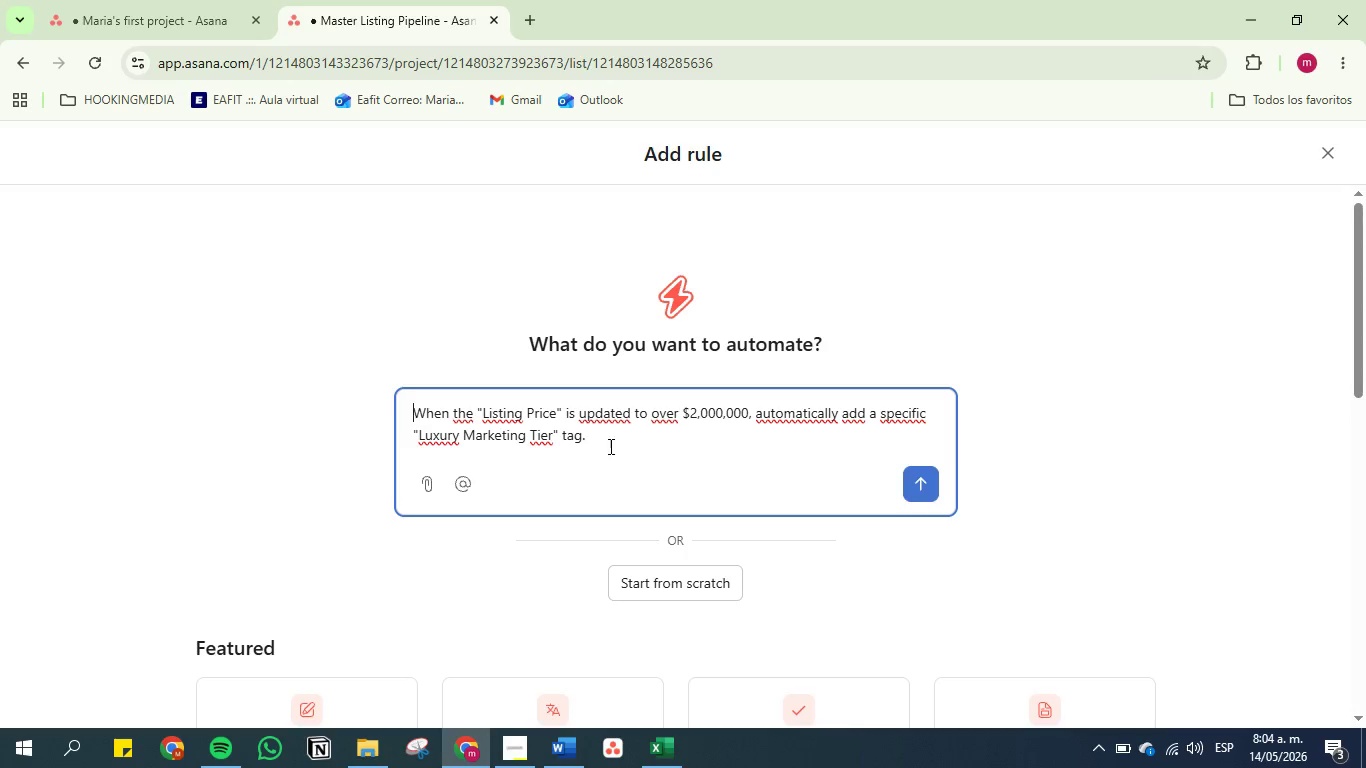 
wait(7.19)
 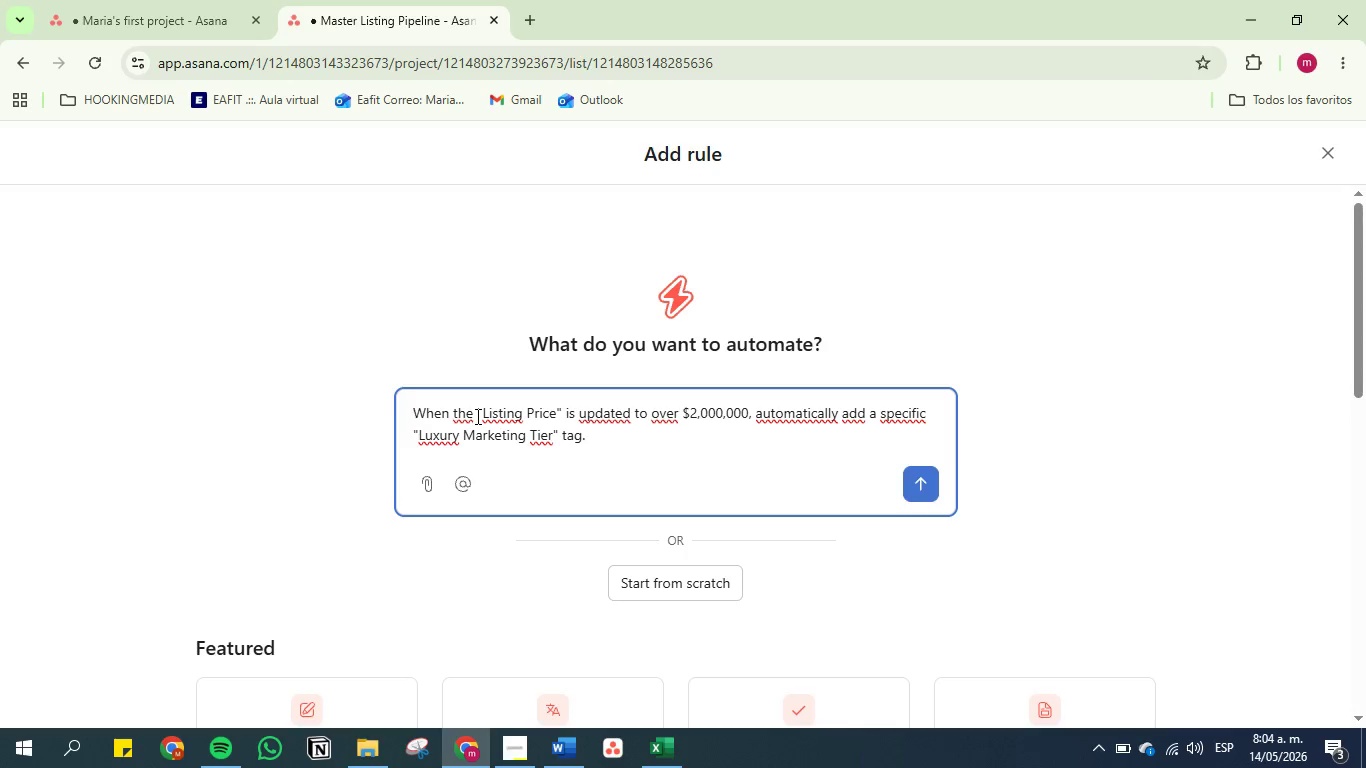 
left_click_drag(start_coordinate=[564, 427], to_coordinate=[603, 423])
 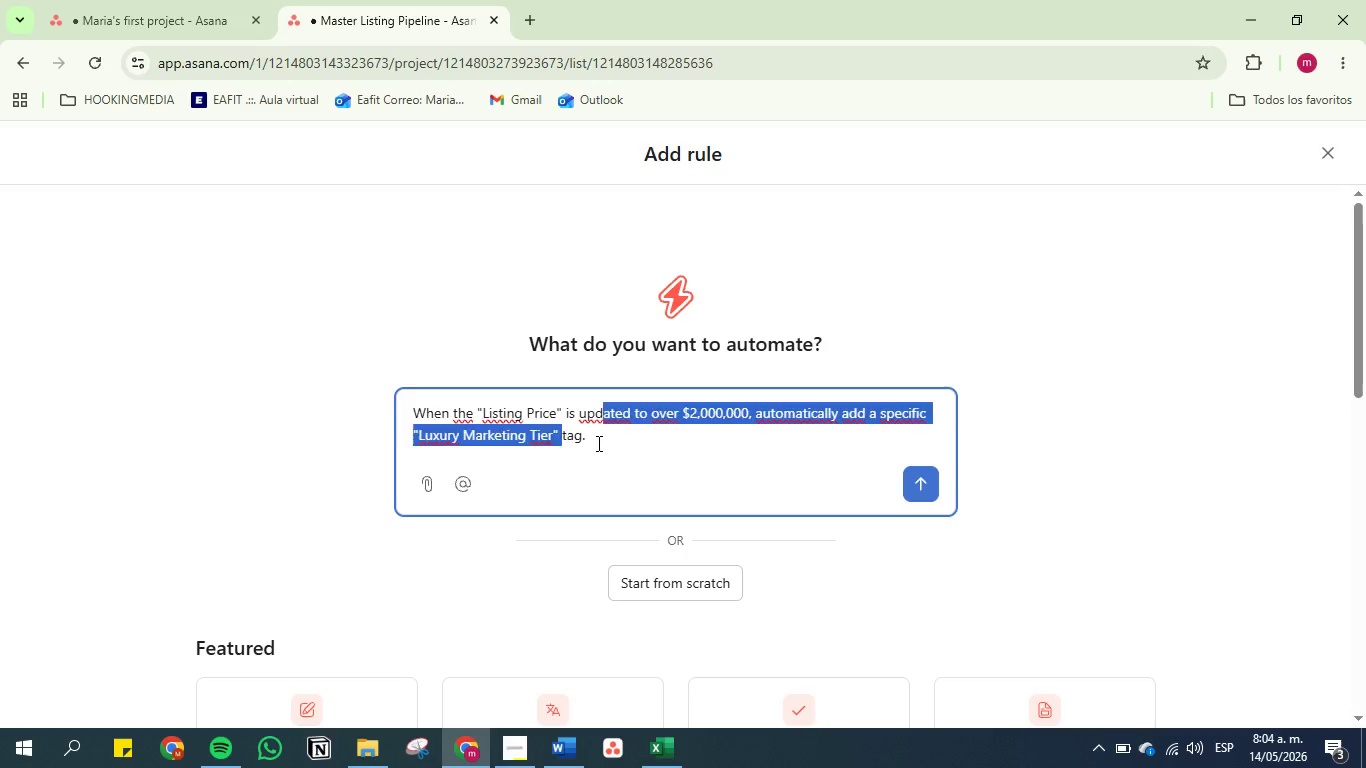 
left_click([597, 443])
 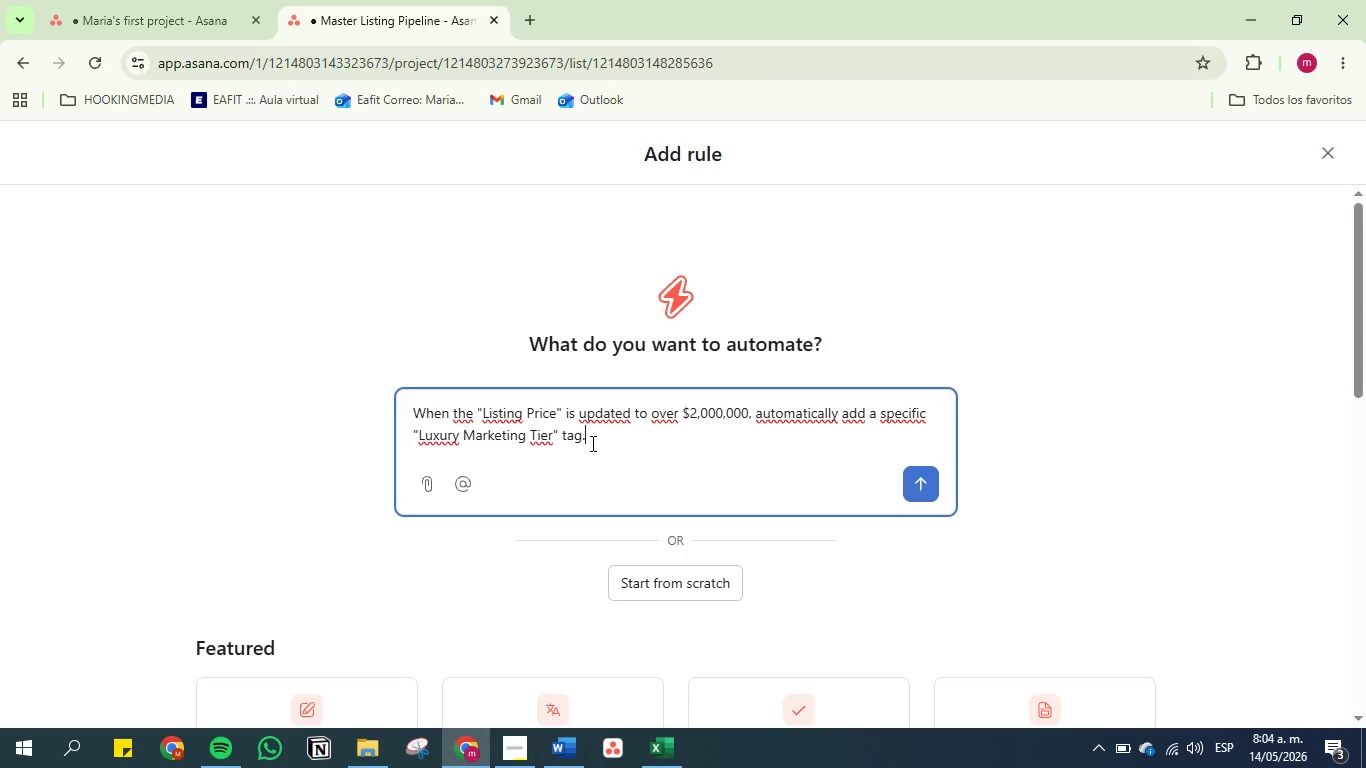 
left_click_drag(start_coordinate=[595, 443], to_coordinate=[564, 443])
 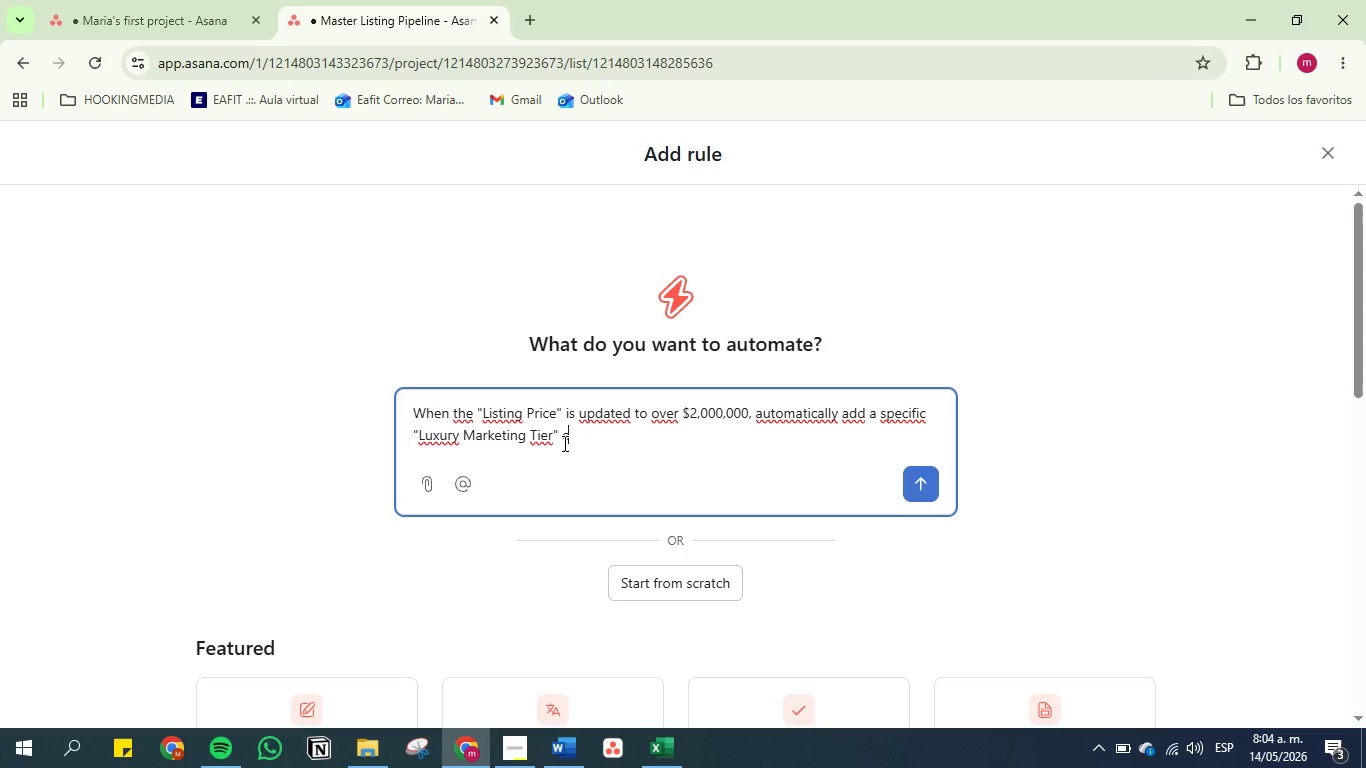 
type(comment)
 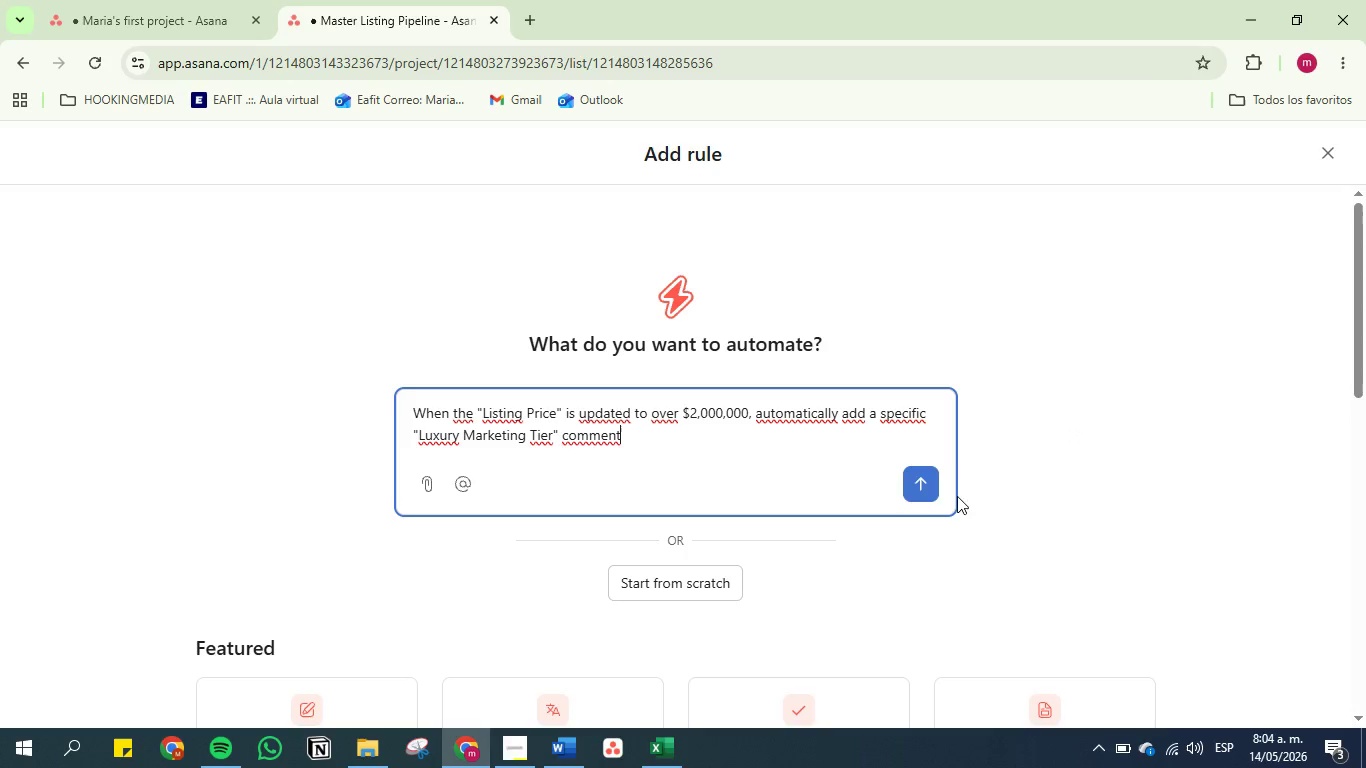 
left_click([918, 490])